 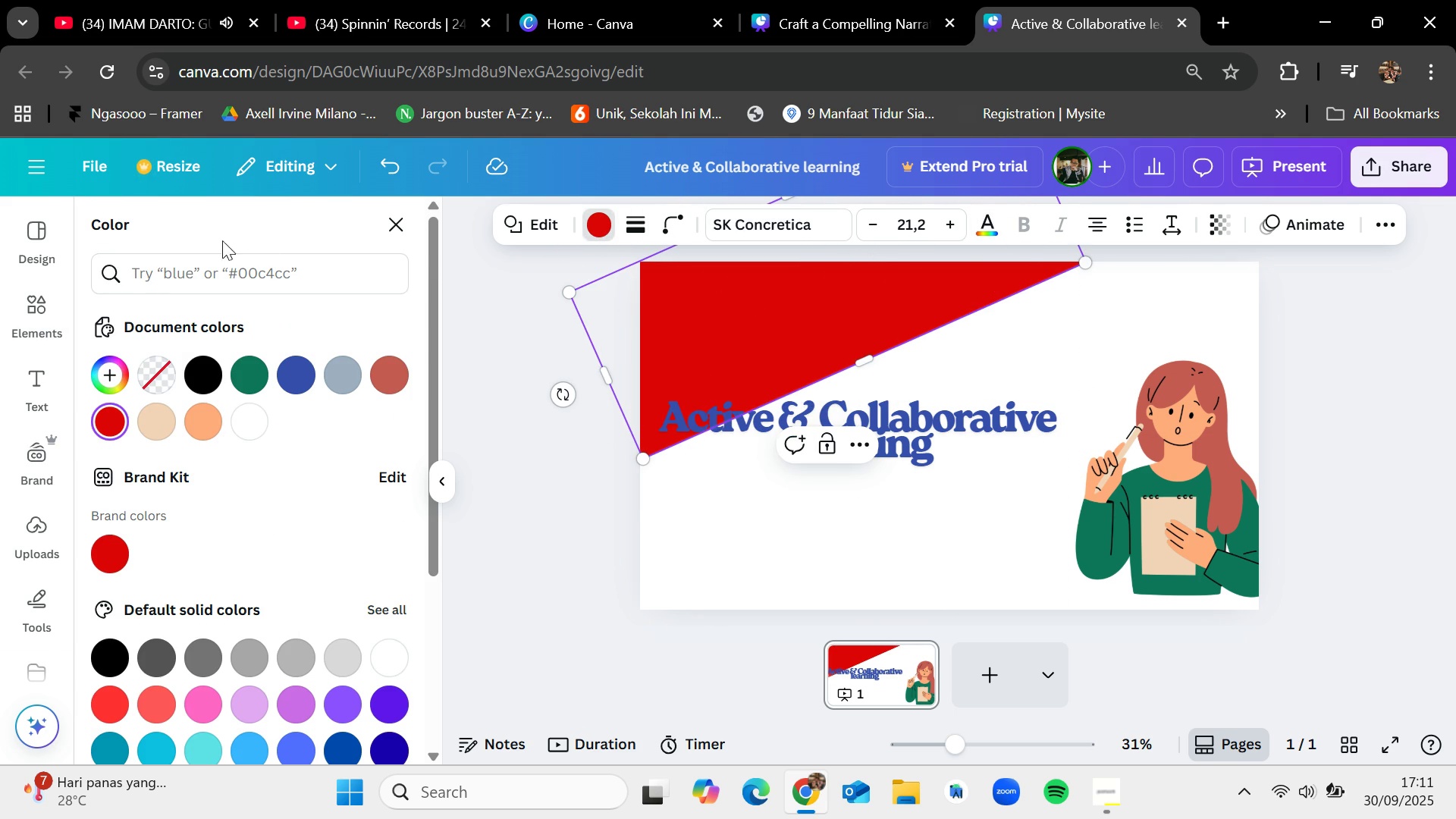 
type(blue)
 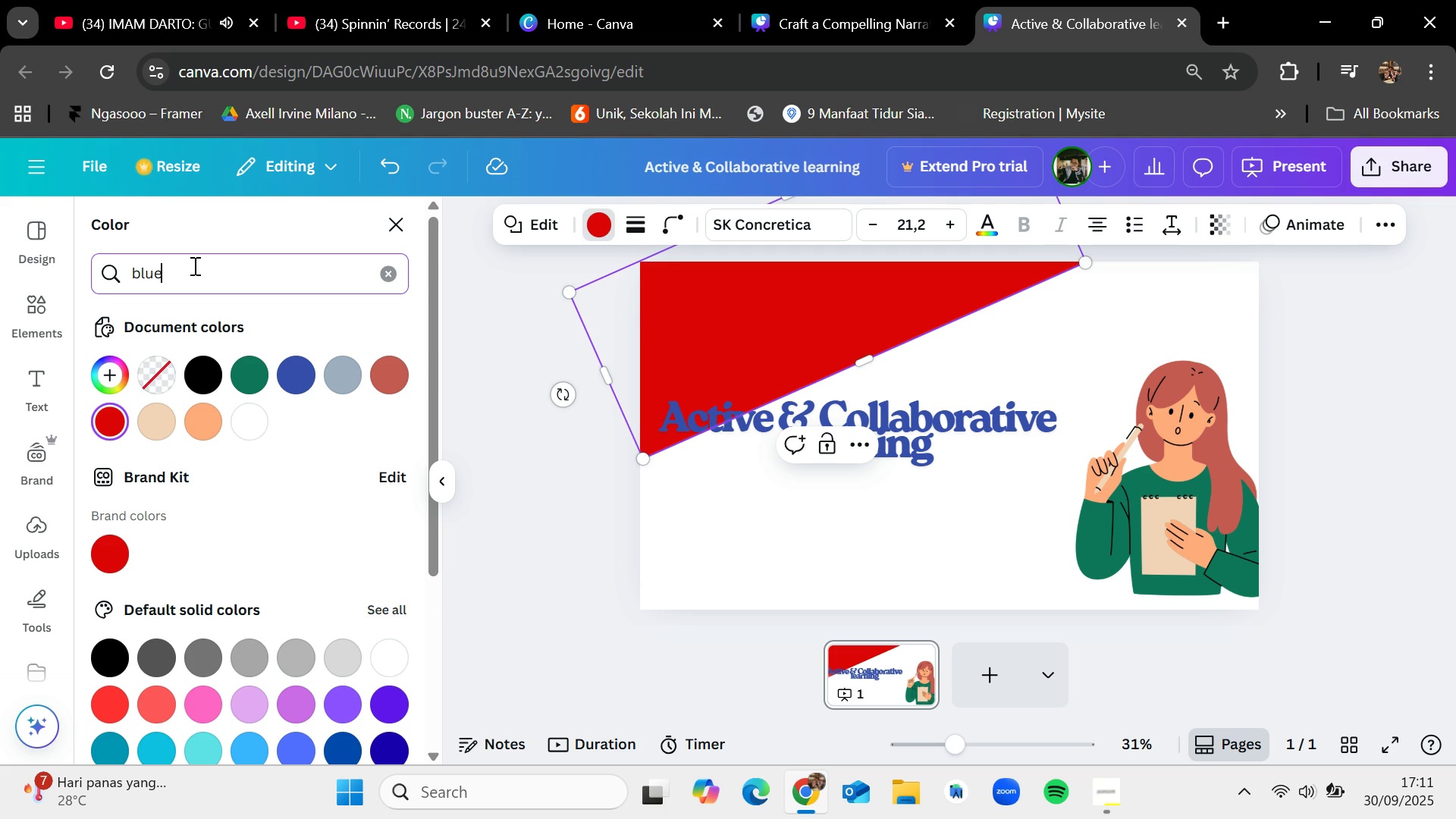 
key(Enter)
 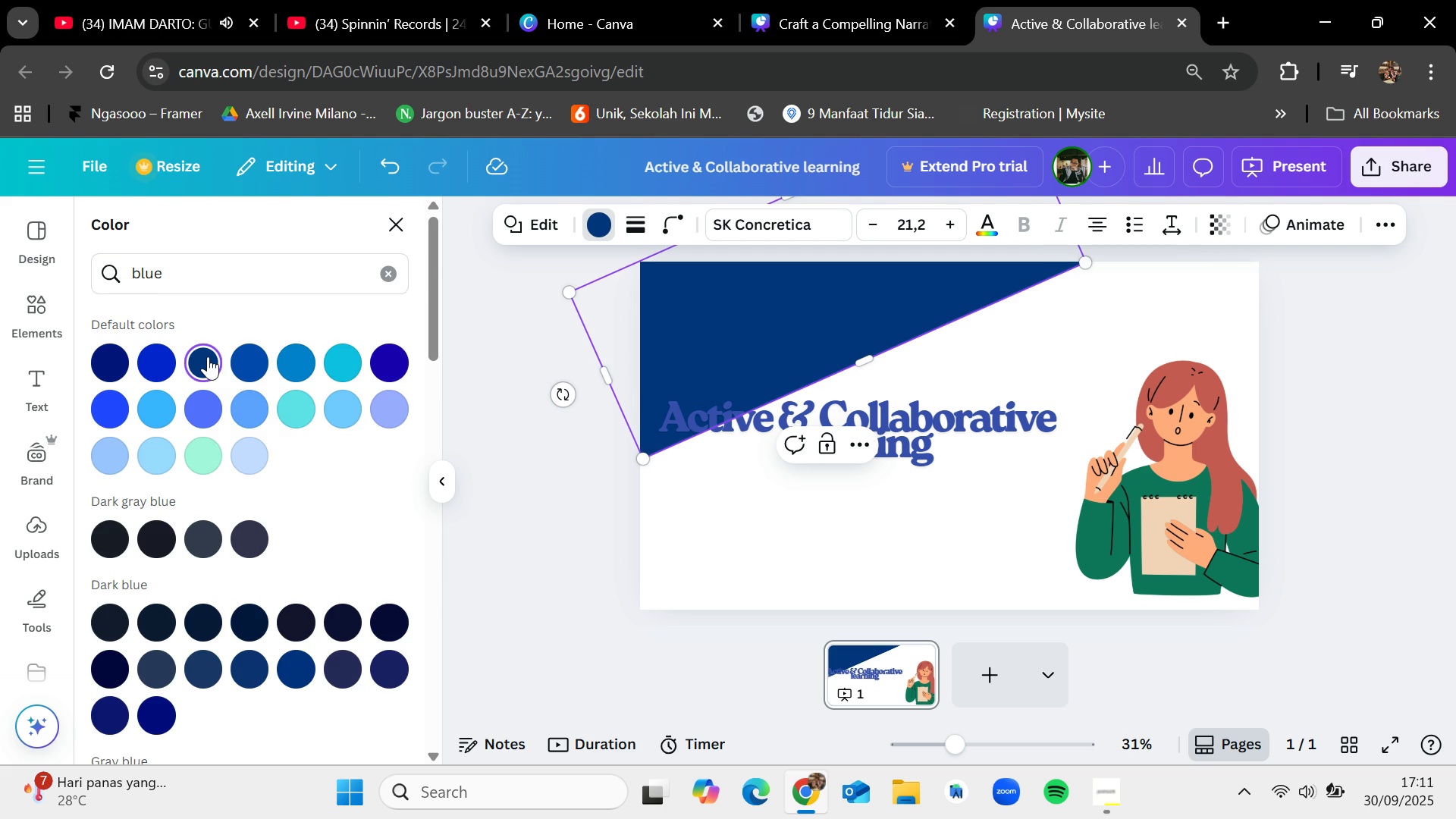 
left_click([263, 358])
 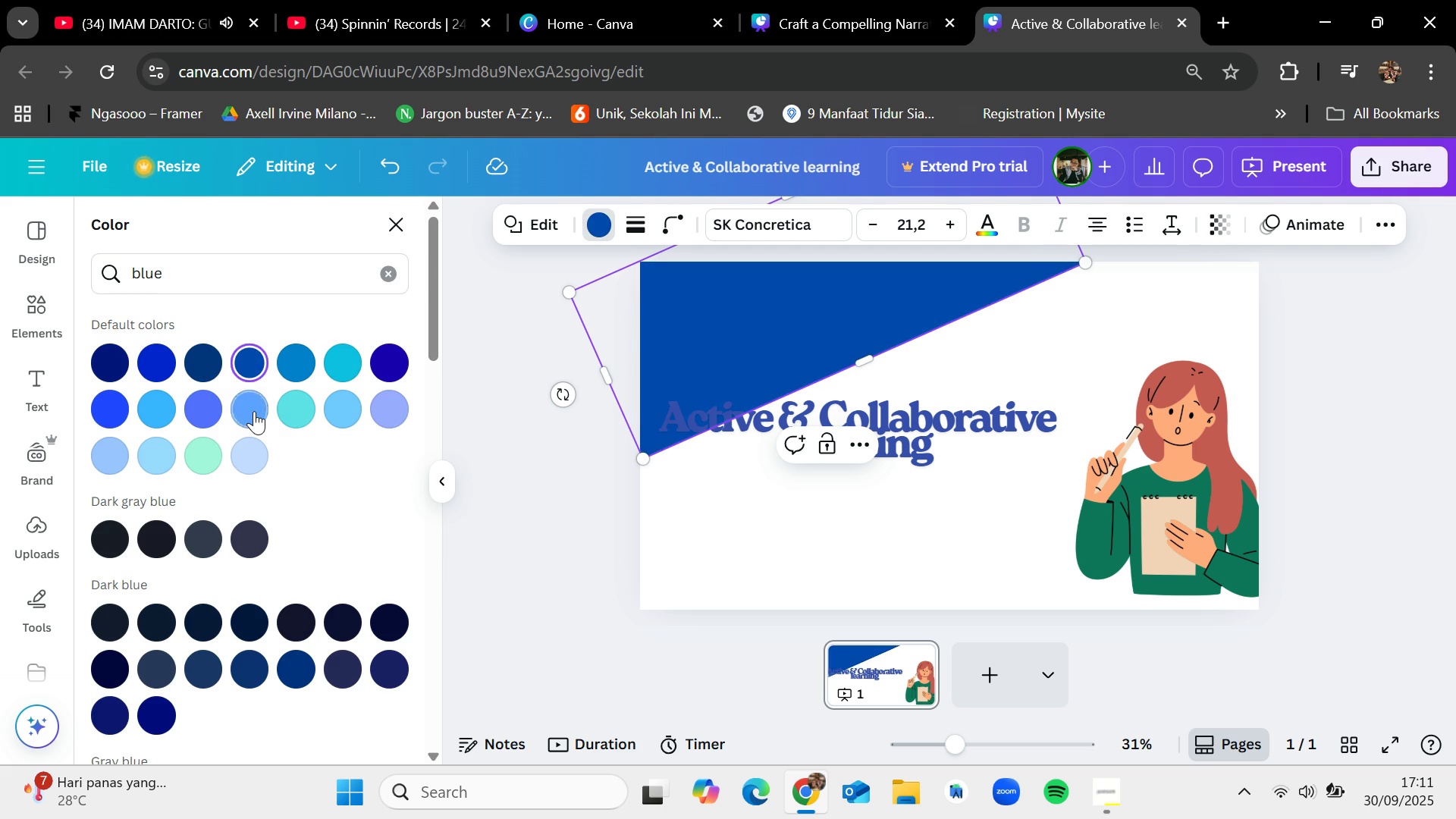 
left_click([254, 411])
 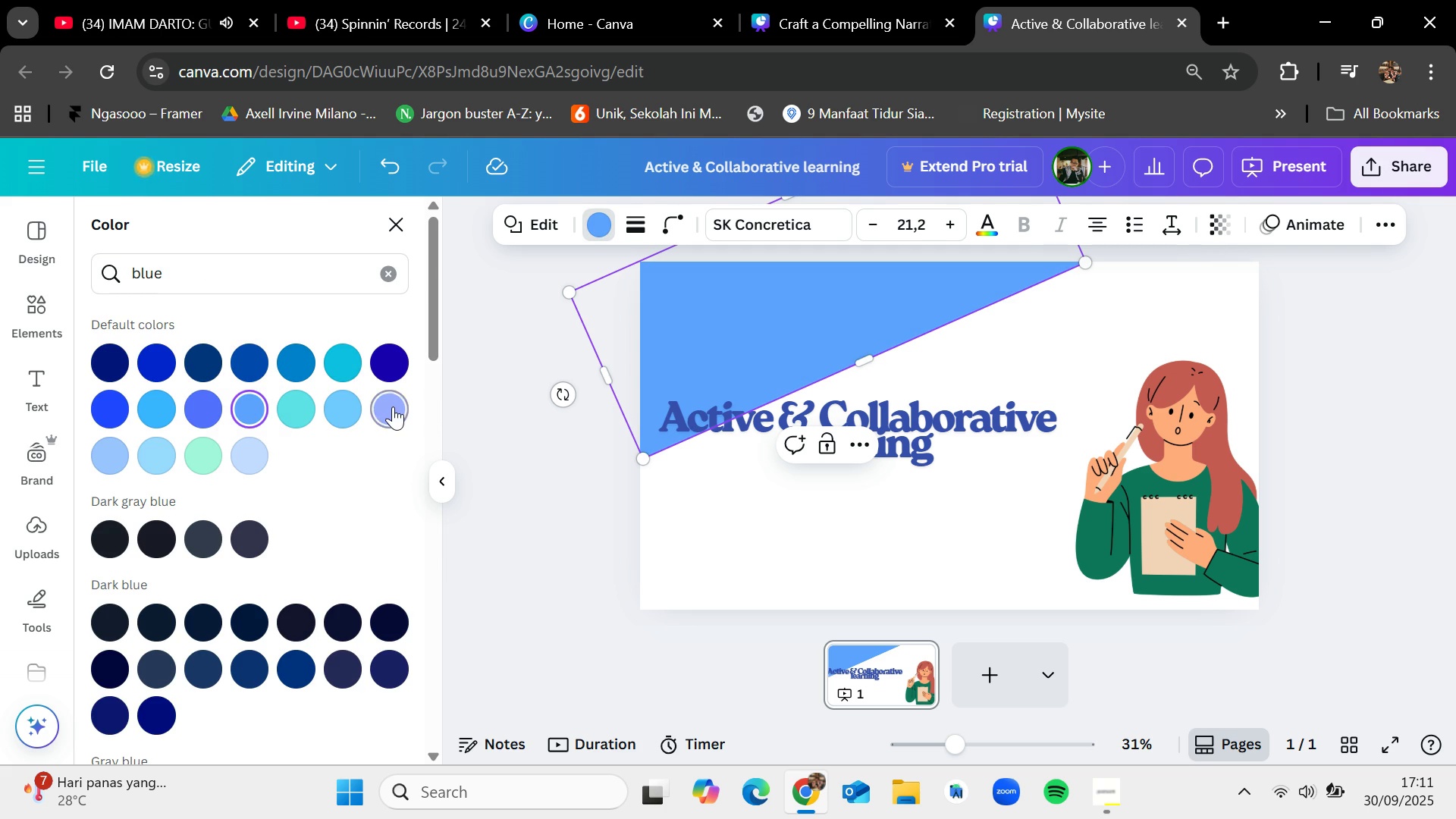 
left_click([259, 397])
 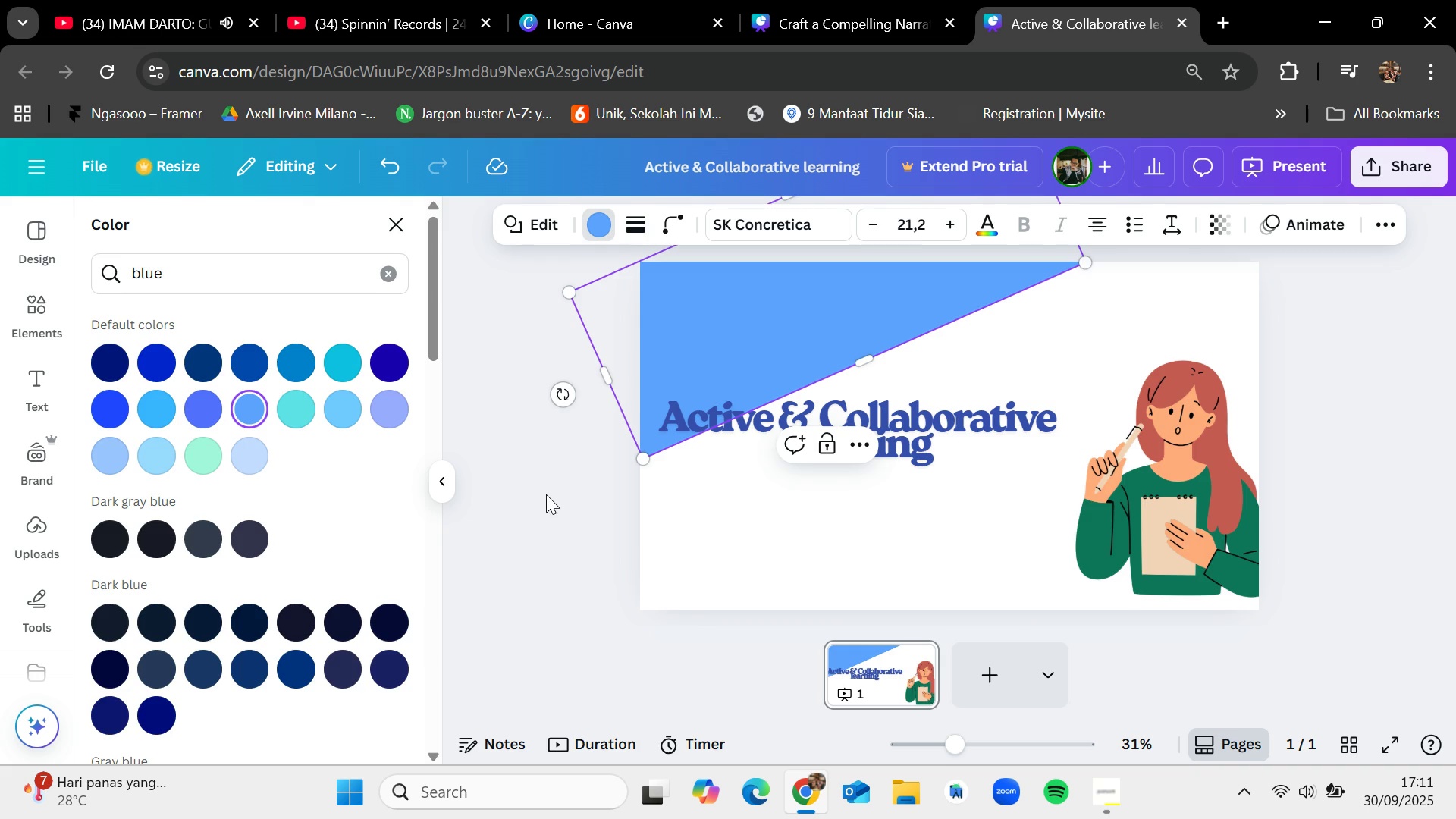 
left_click([546, 494])
 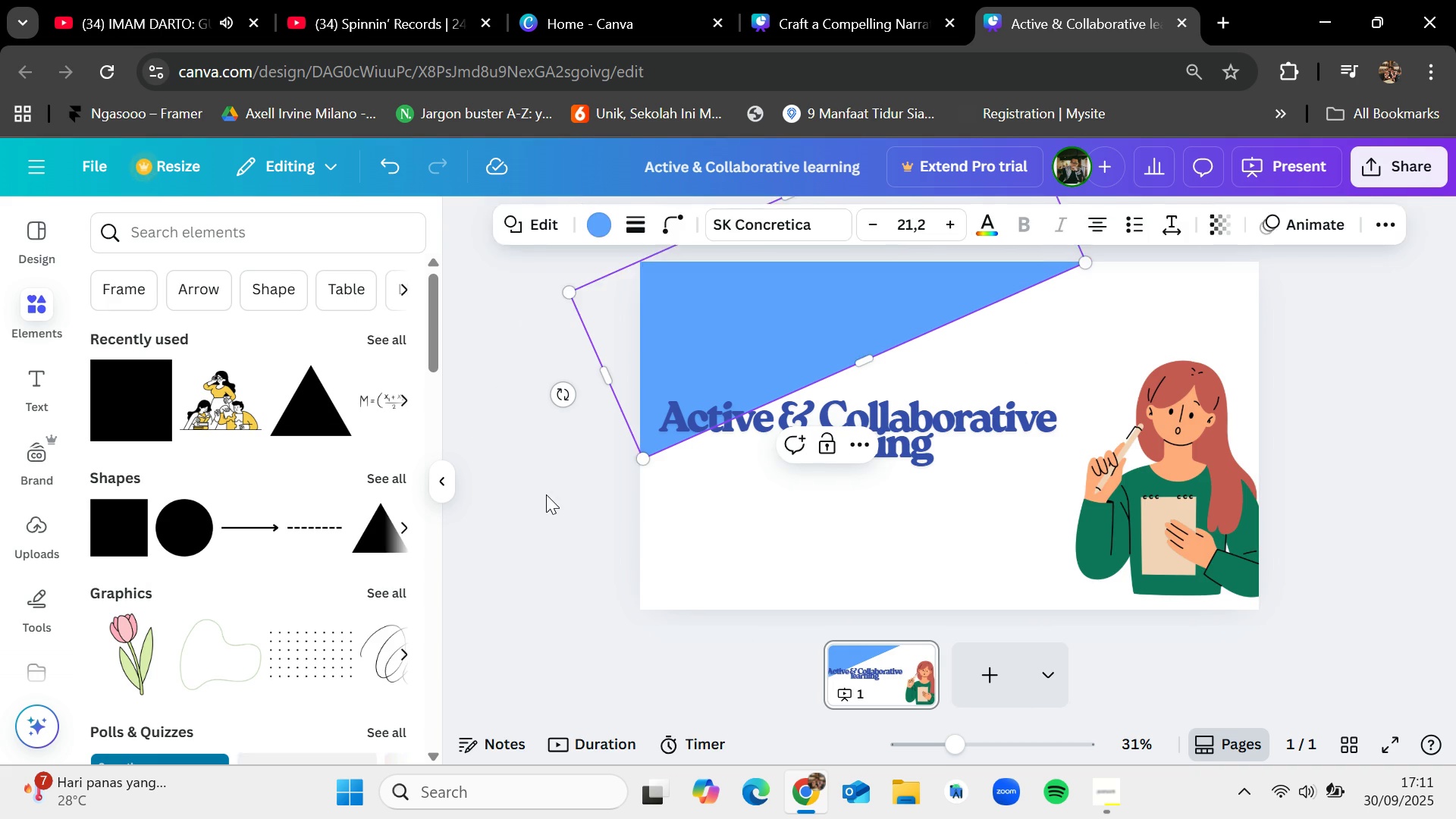 
left_click([546, 494])
 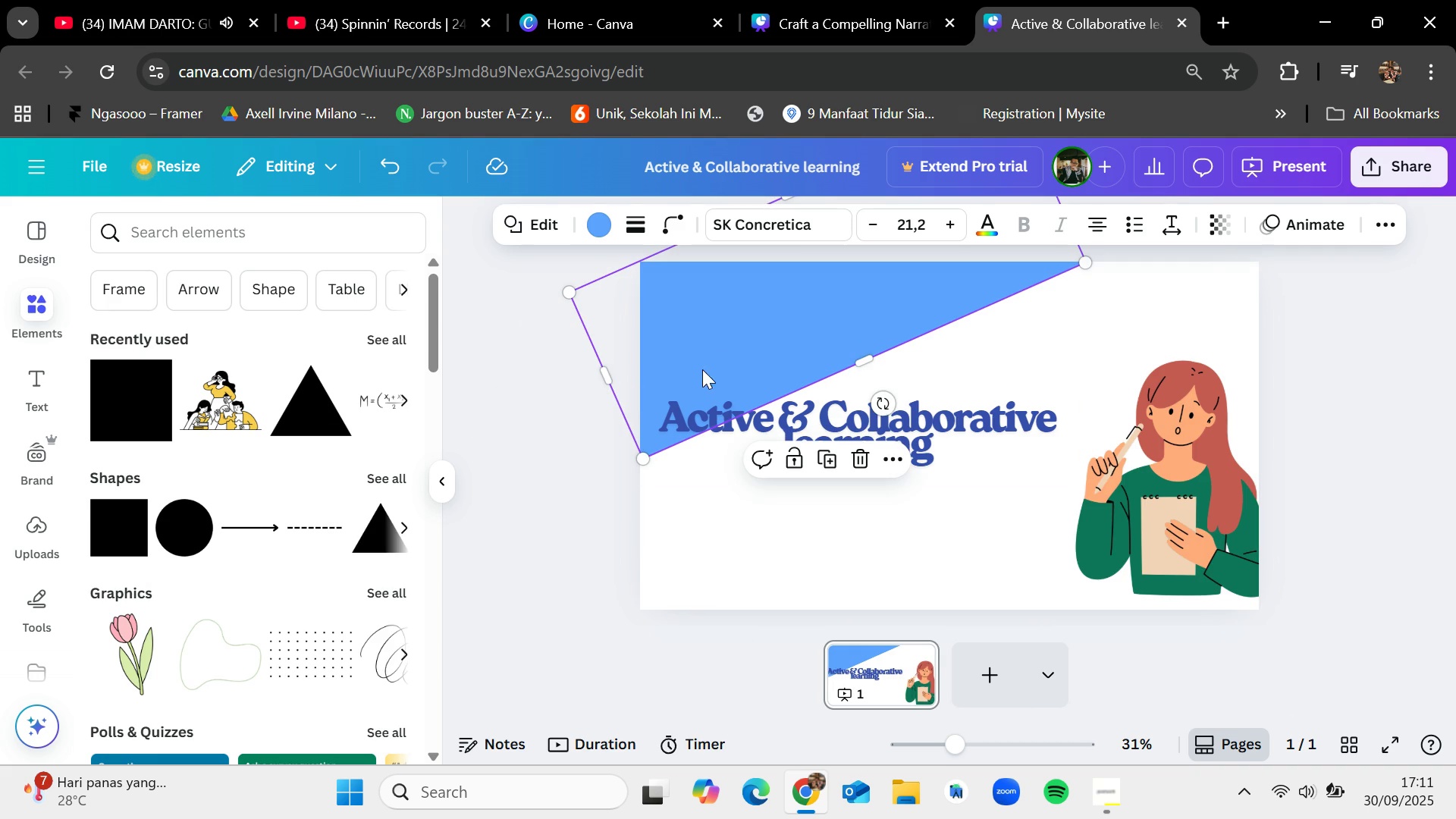 
left_click([724, 353])